 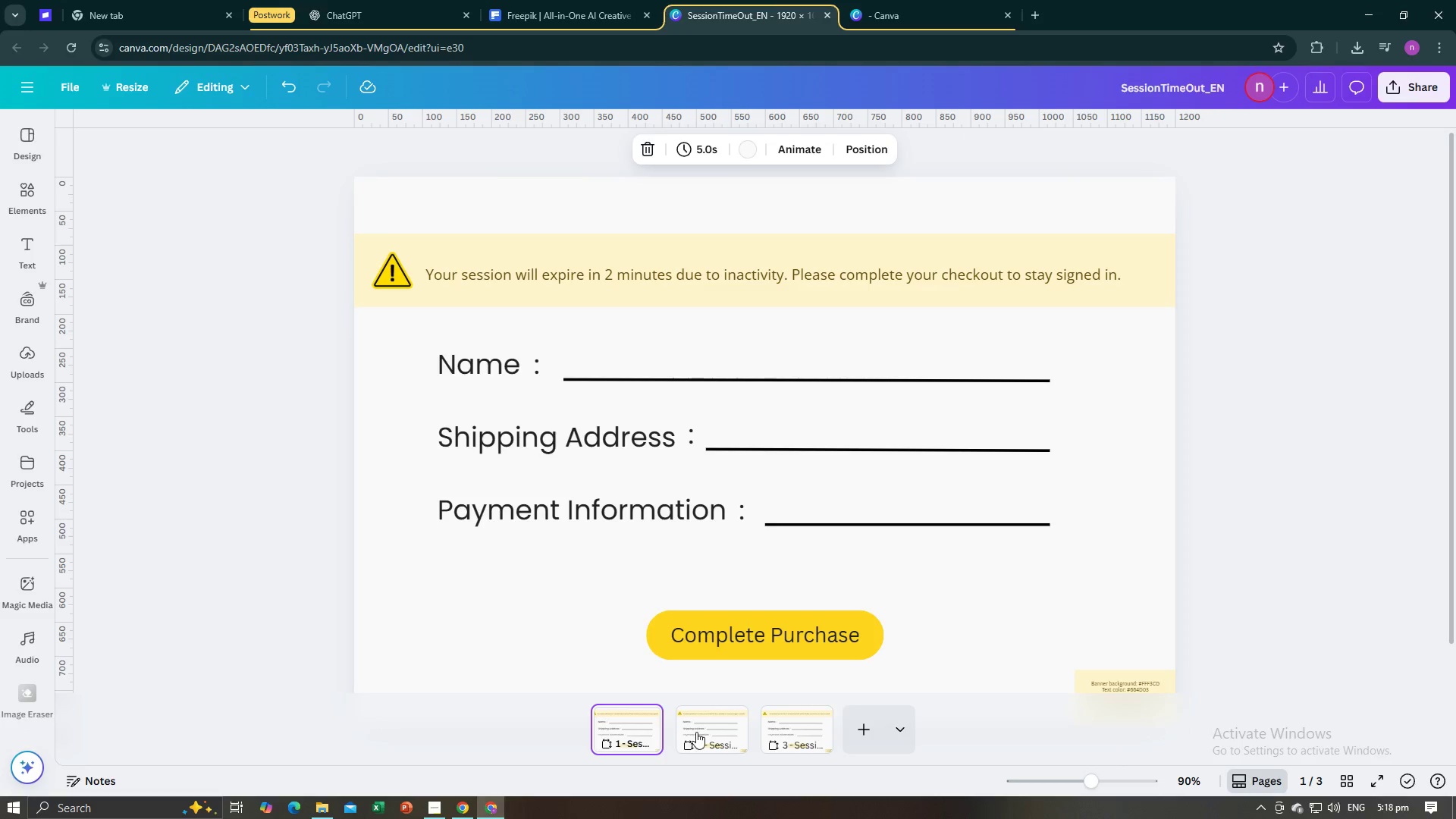 
triple_click([696, 732])
 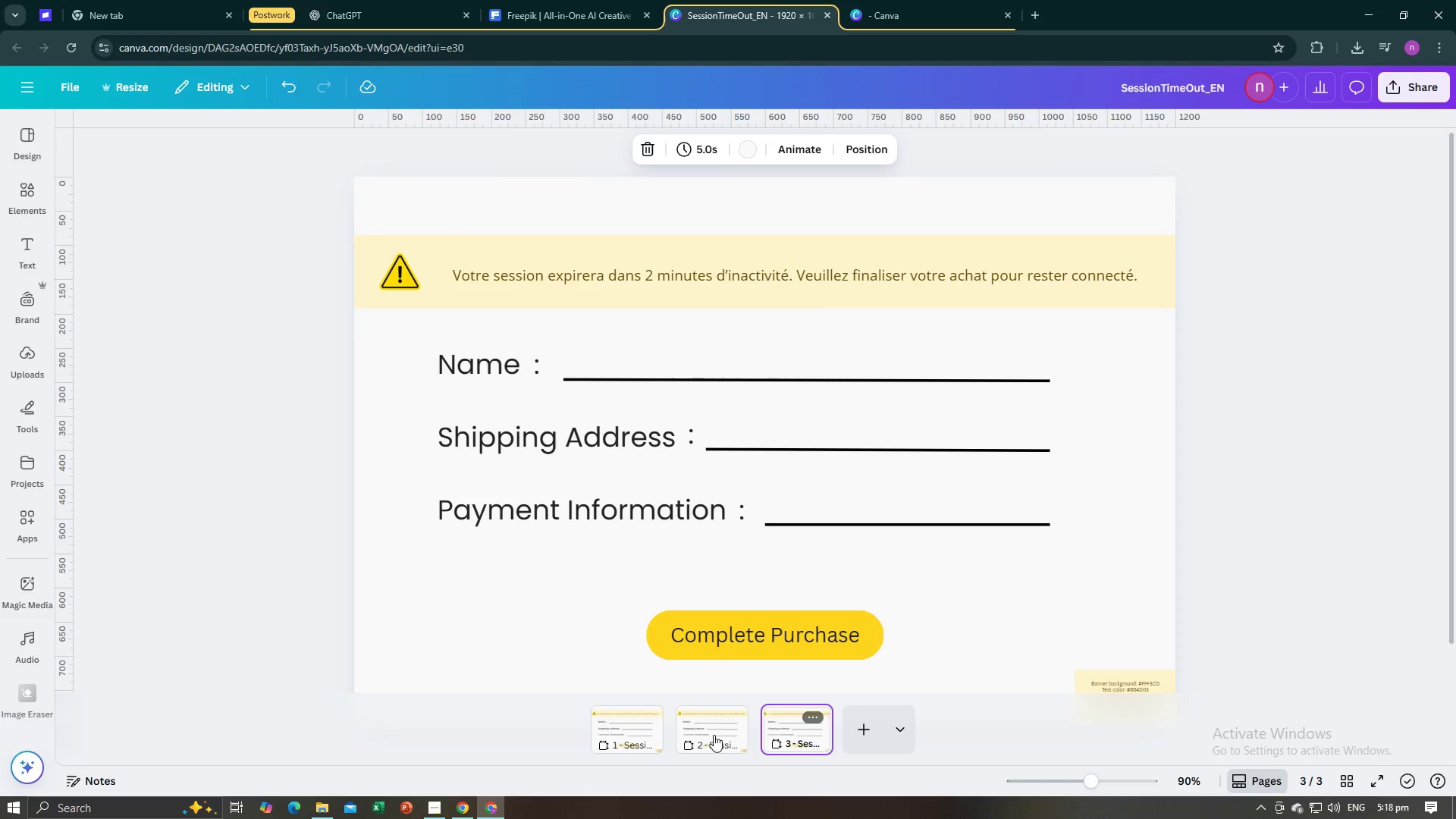 
double_click([691, 735])
 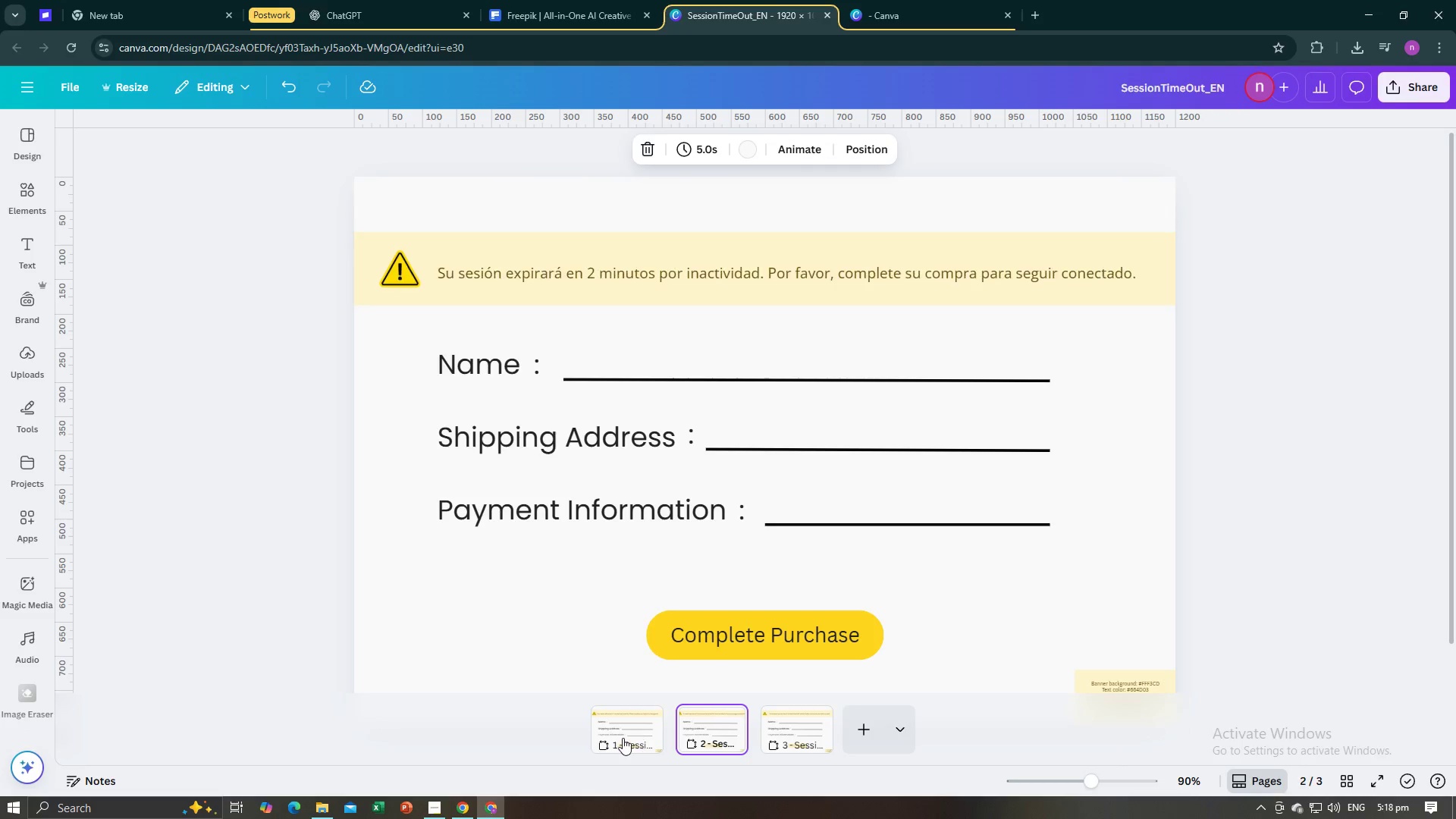 
triple_click([623, 738])
 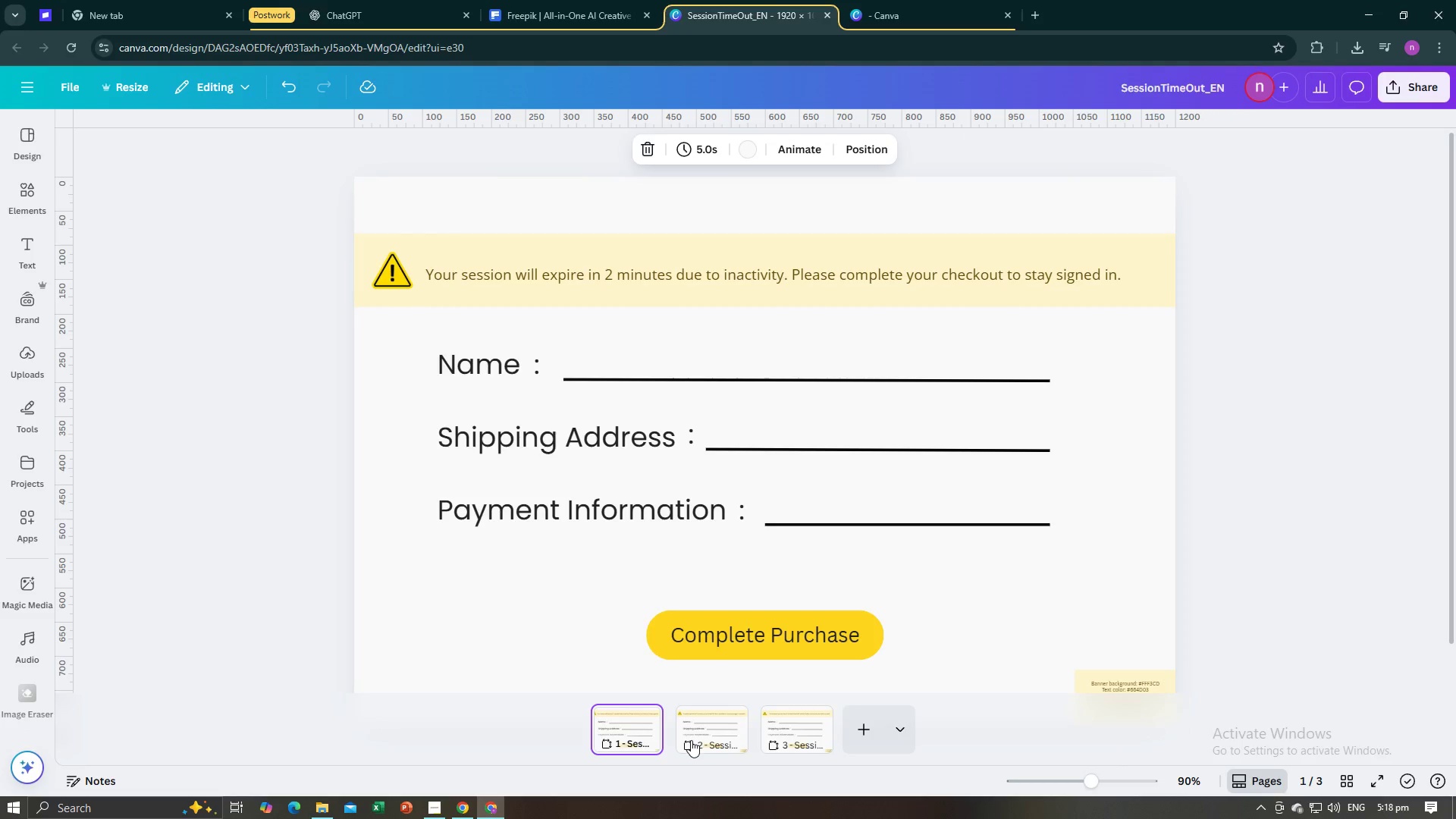 
triple_click([691, 740])
 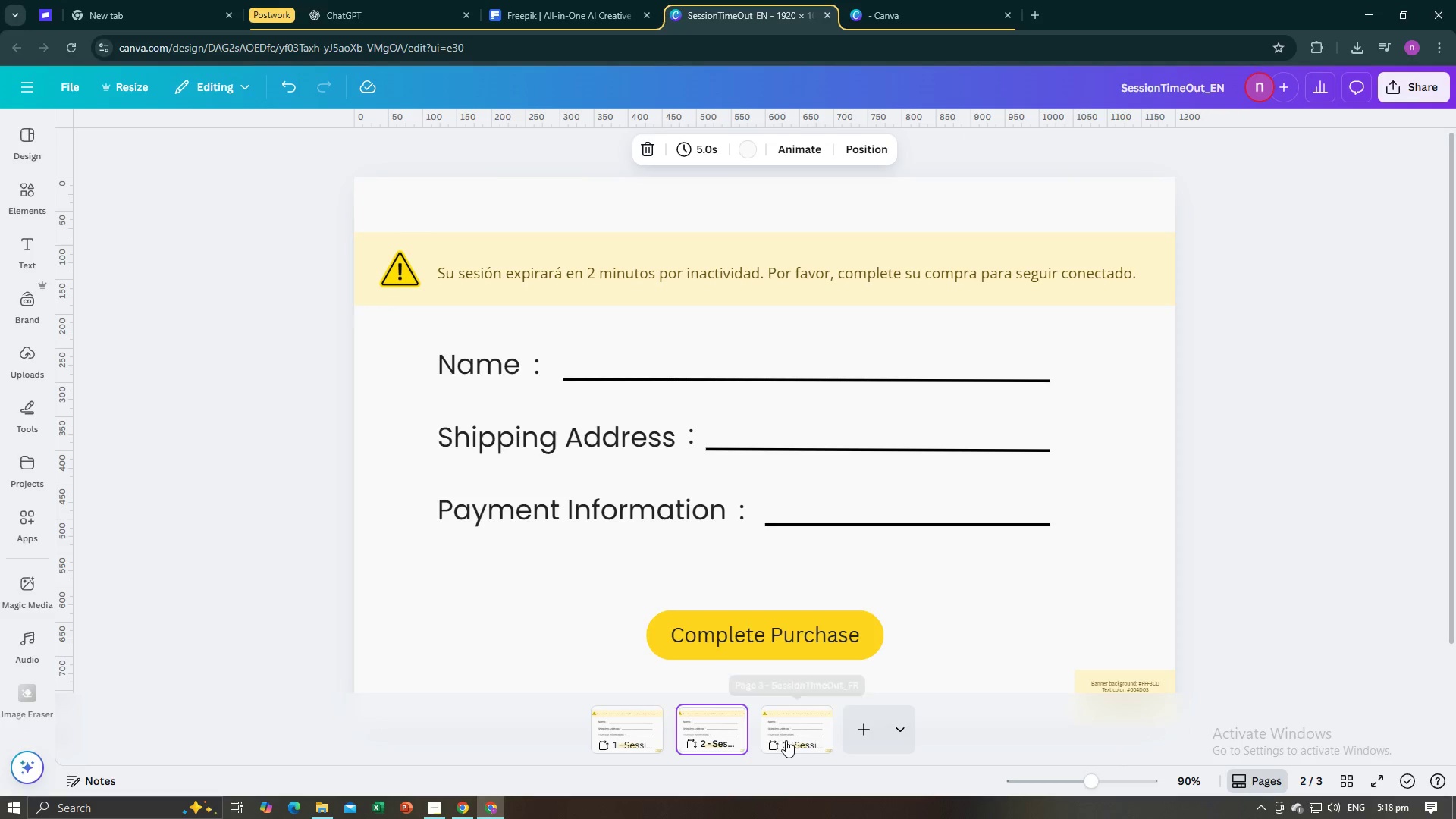 
left_click([786, 740])
 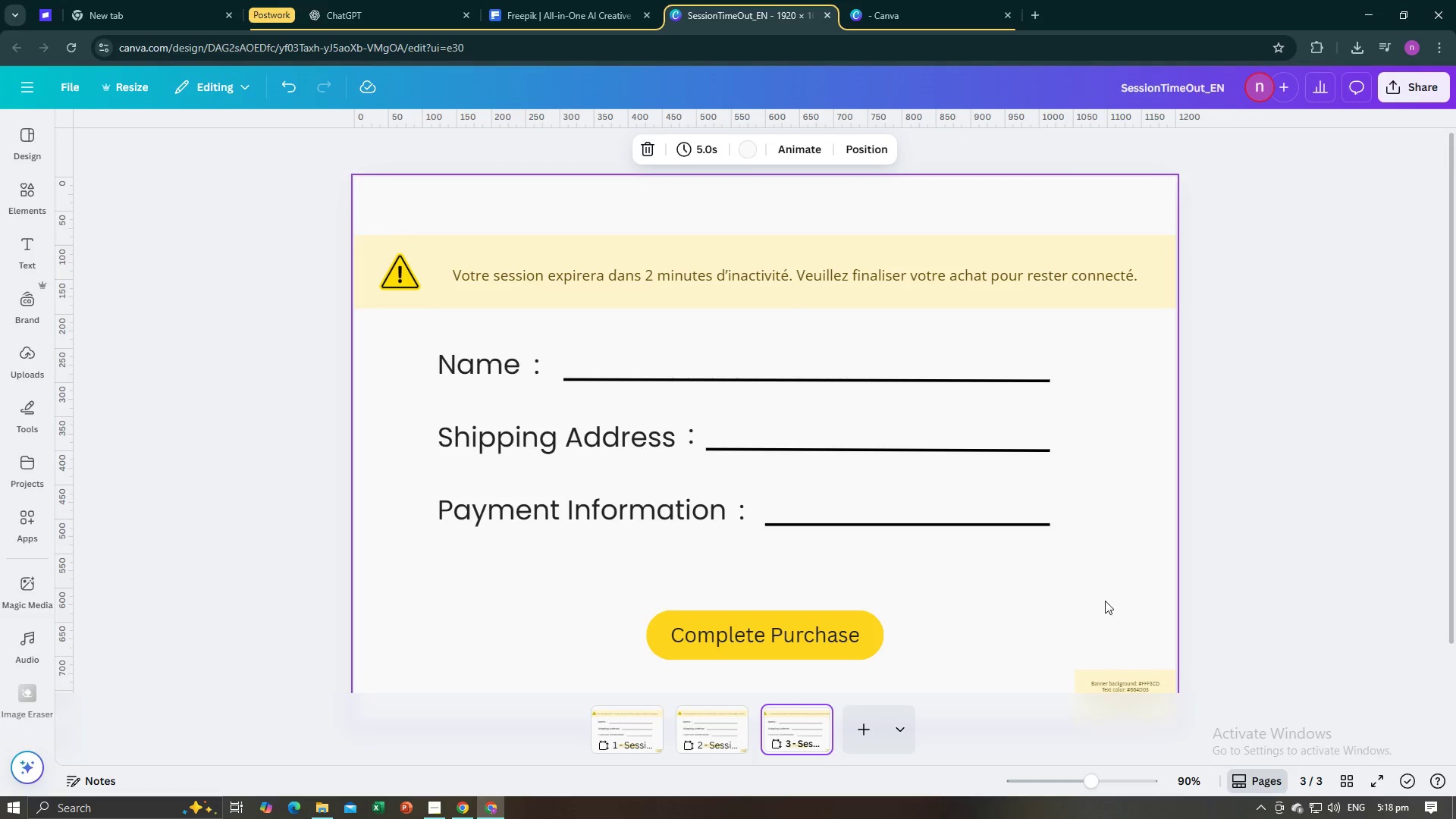 
scroll: coordinate [1105, 601], scroll_direction: down, amount: 1.0
 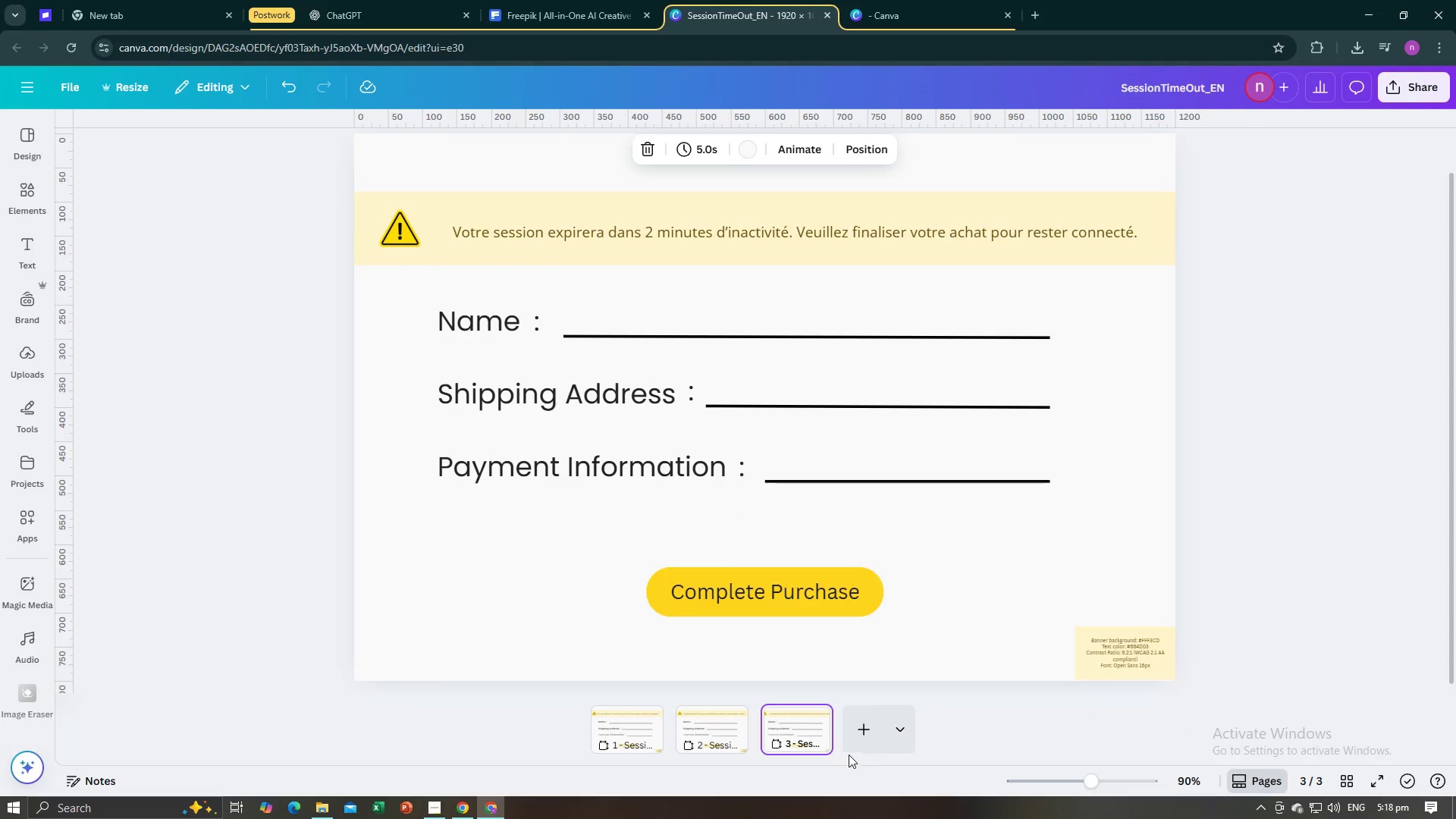 
left_click([785, 741])
 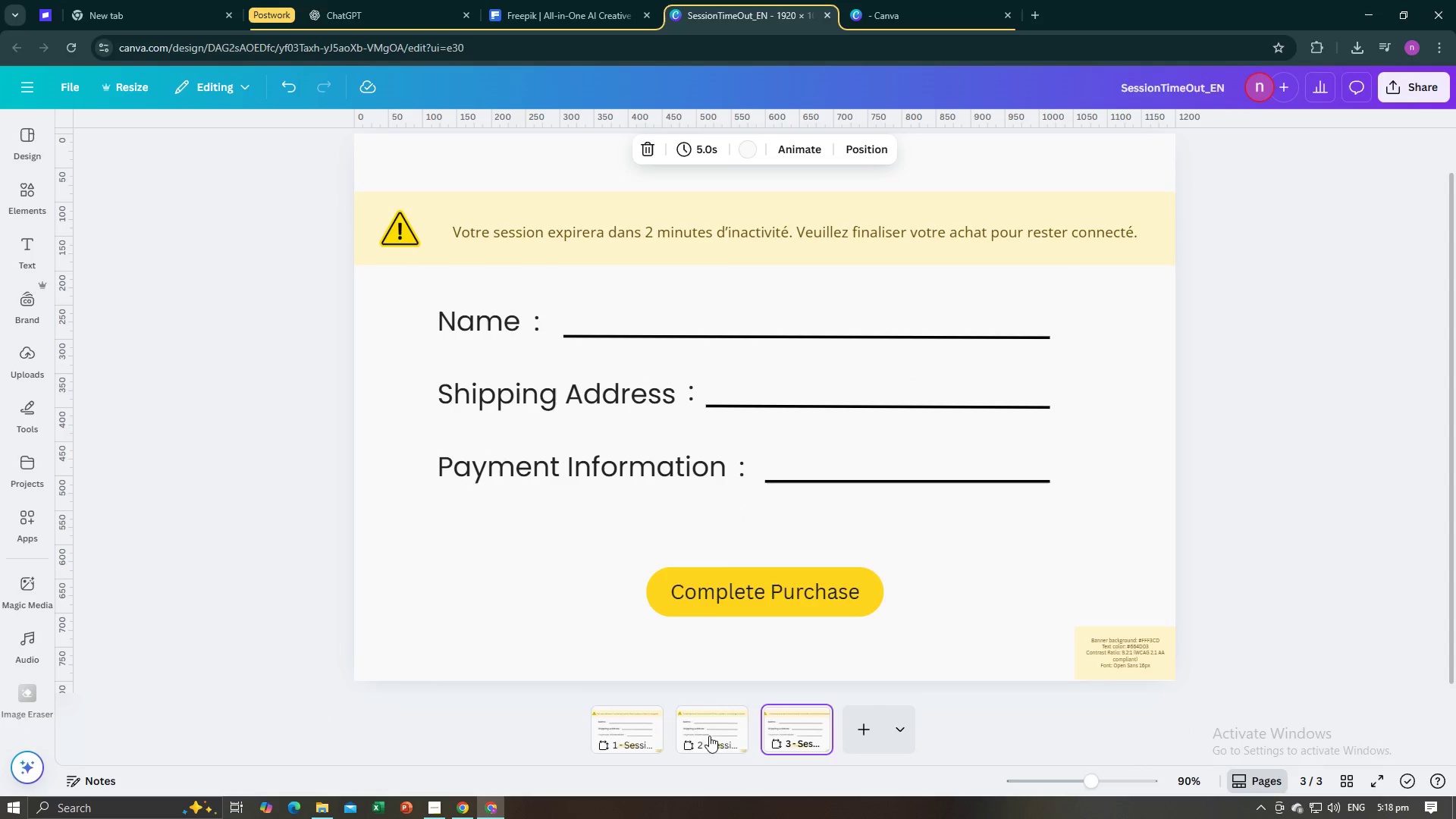 
double_click([709, 736])
 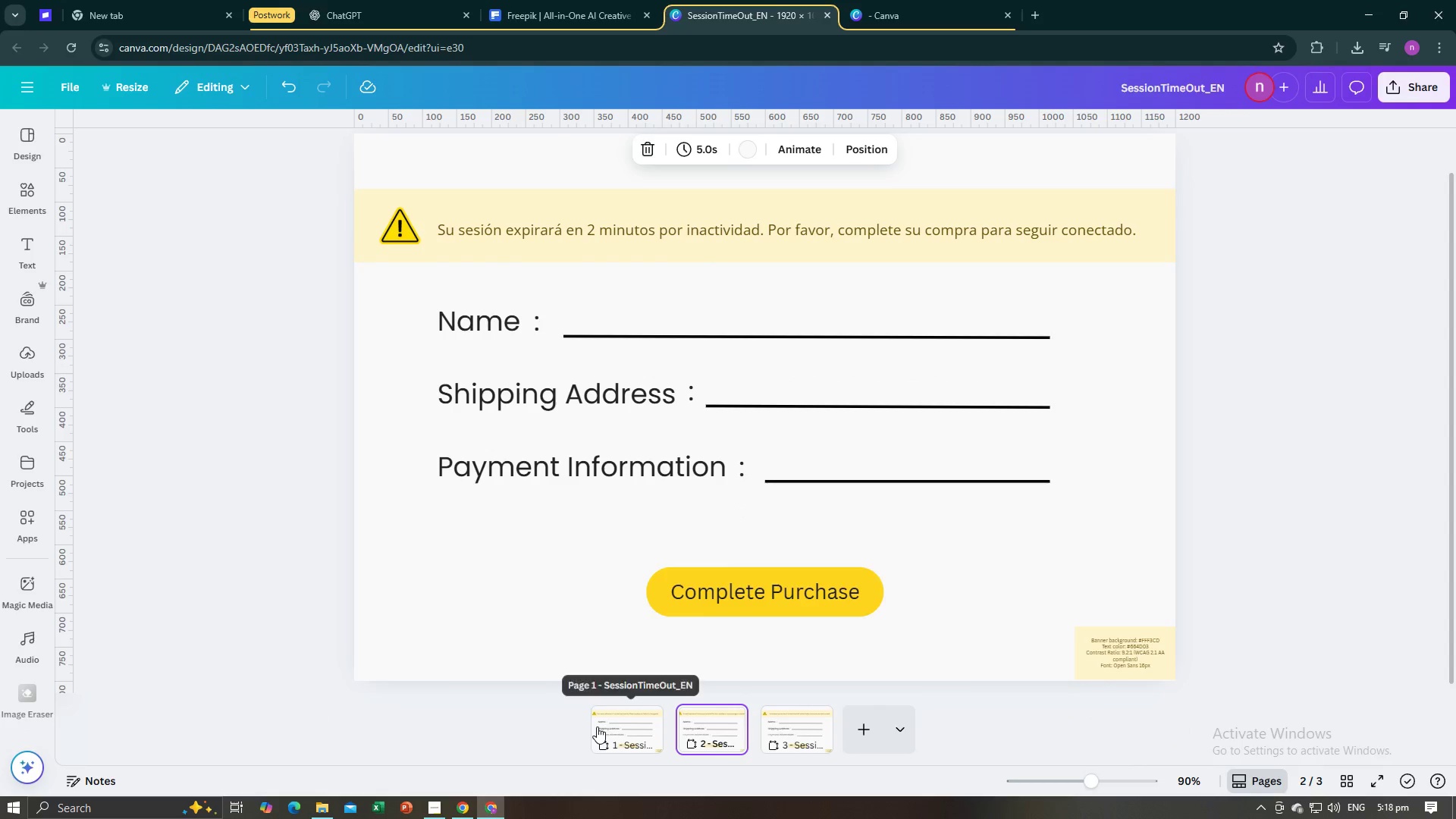 
left_click([597, 726])
 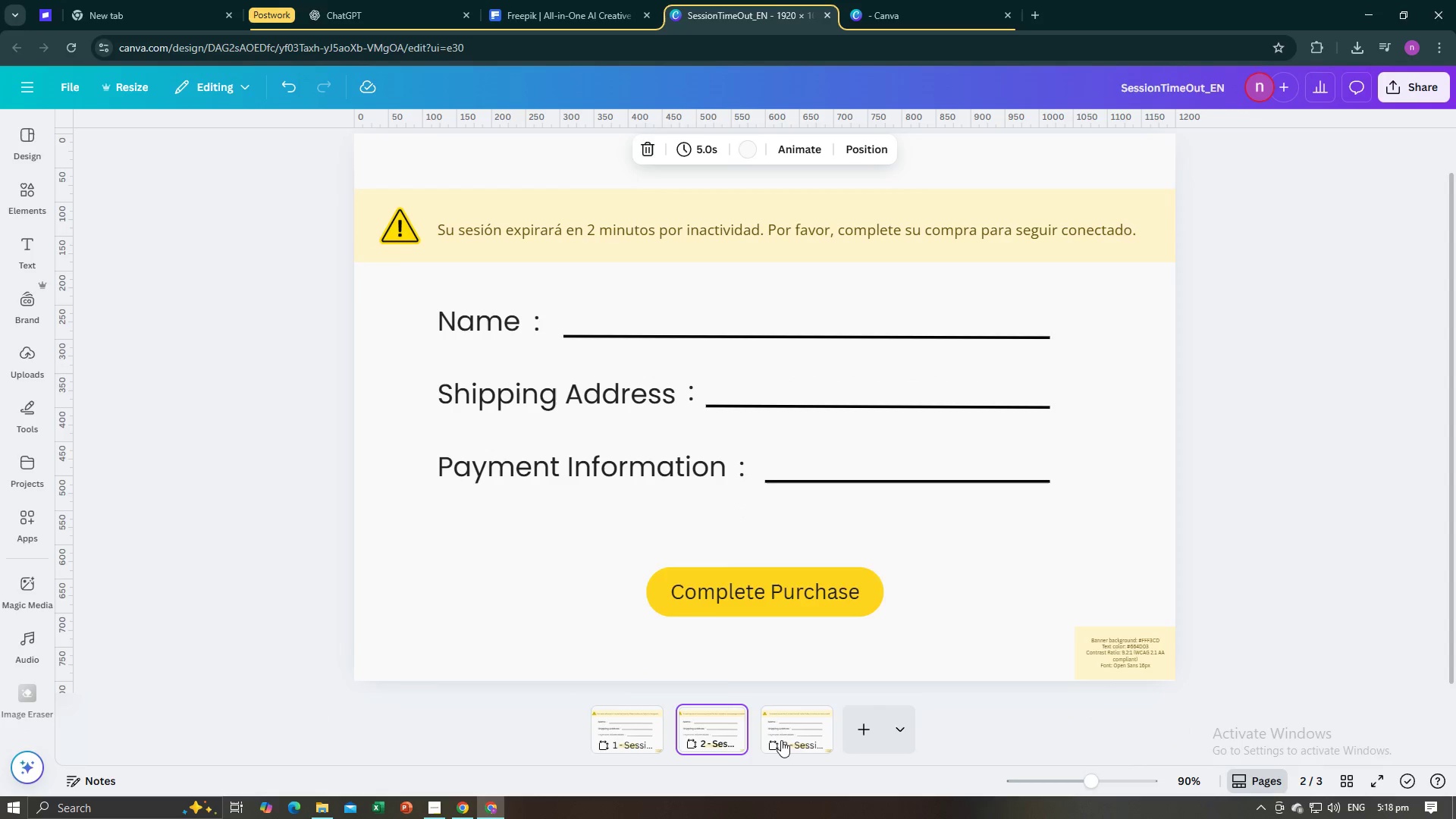 
double_click([781, 740])
 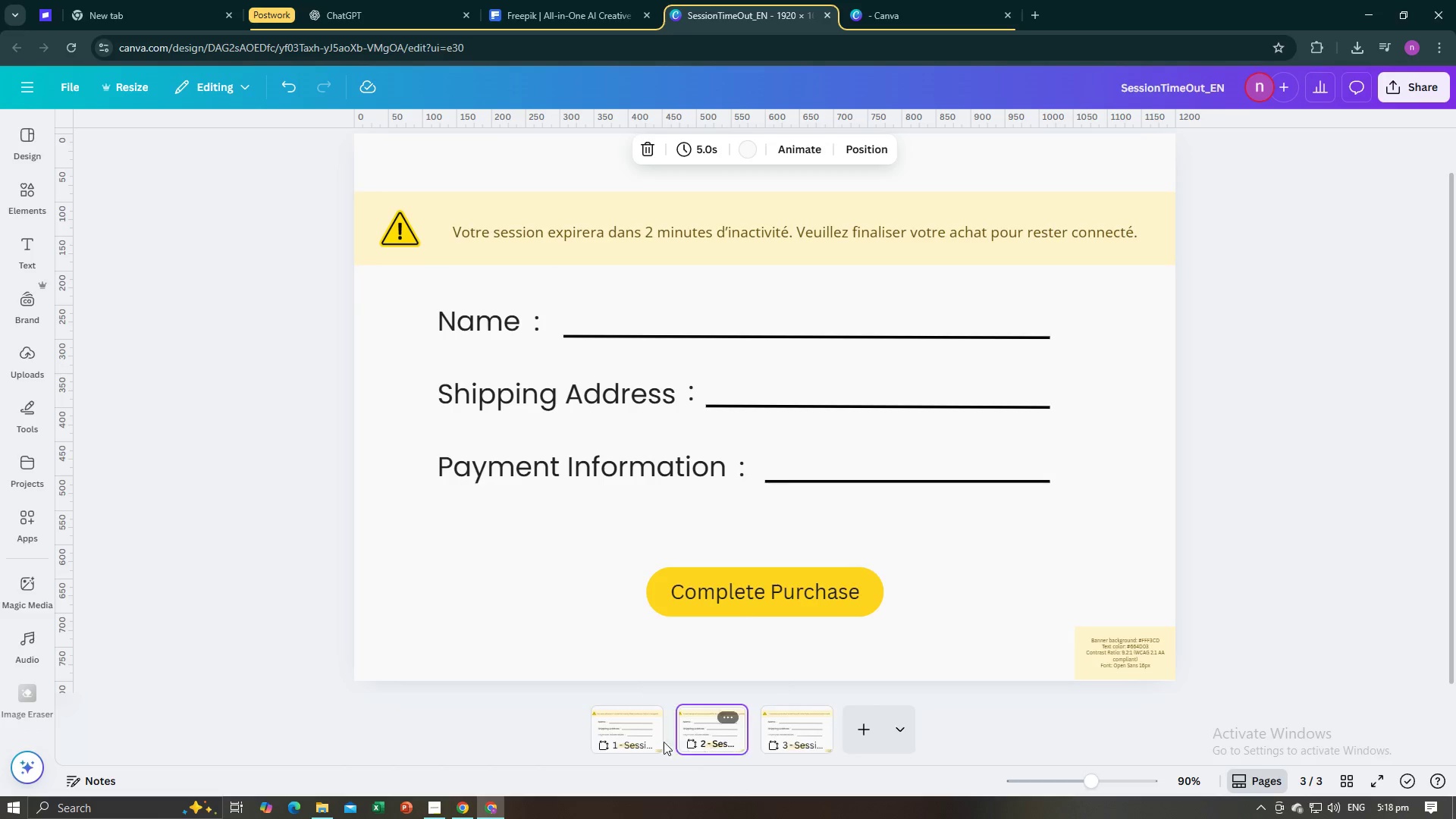 
double_click([626, 736])
 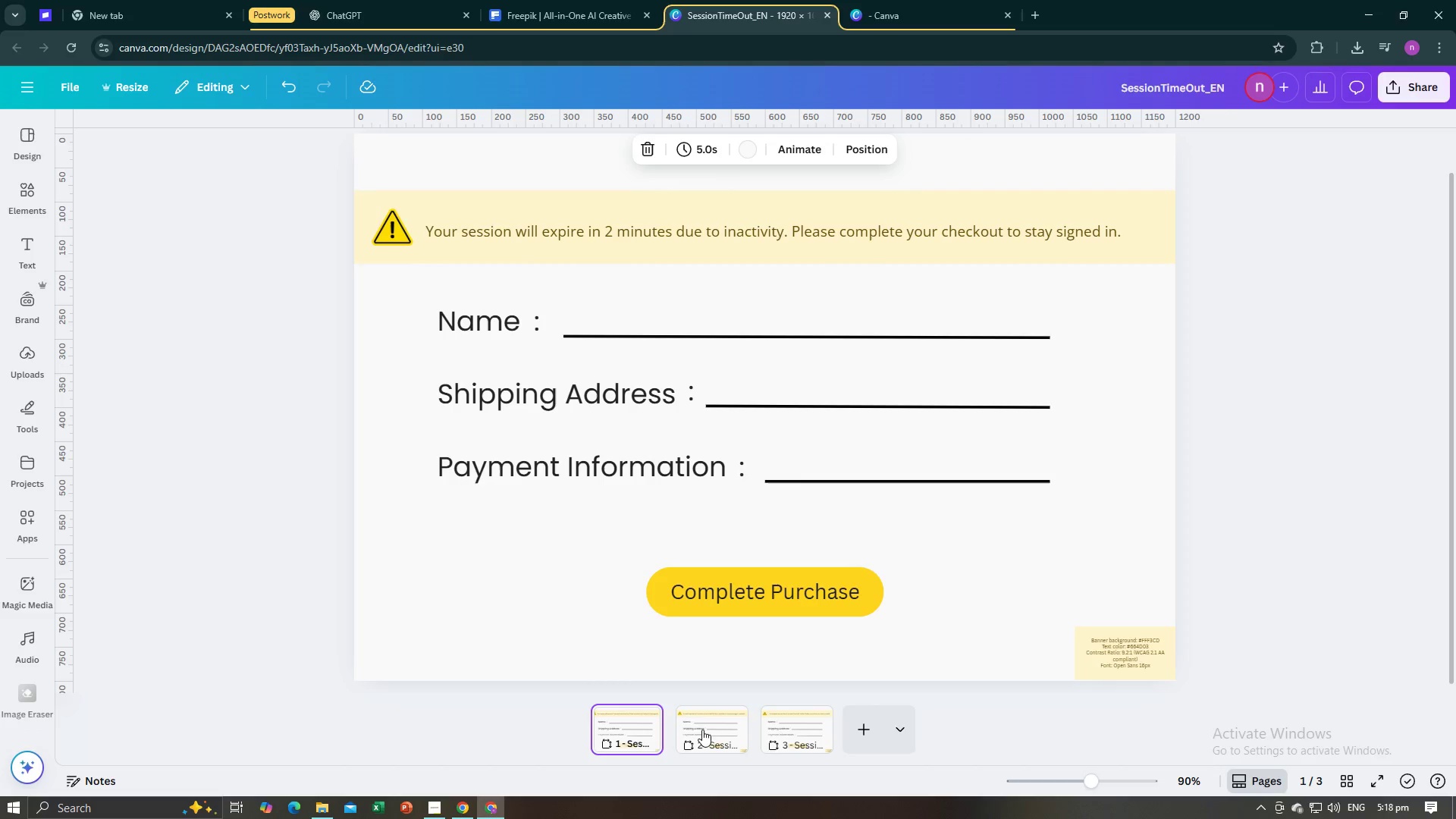 
key(Alt+AltLeft)
 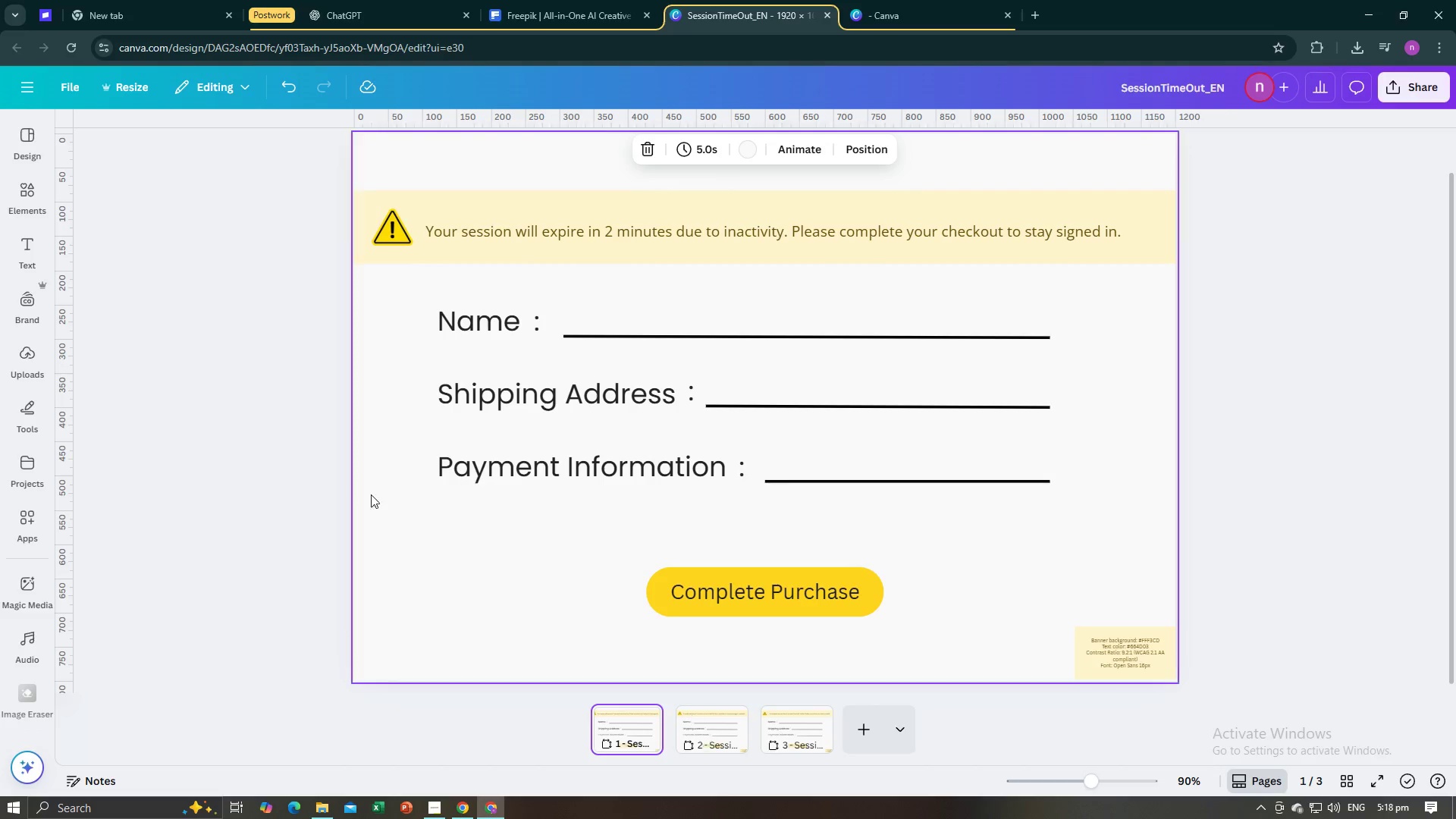 
key(Alt+Tab)